 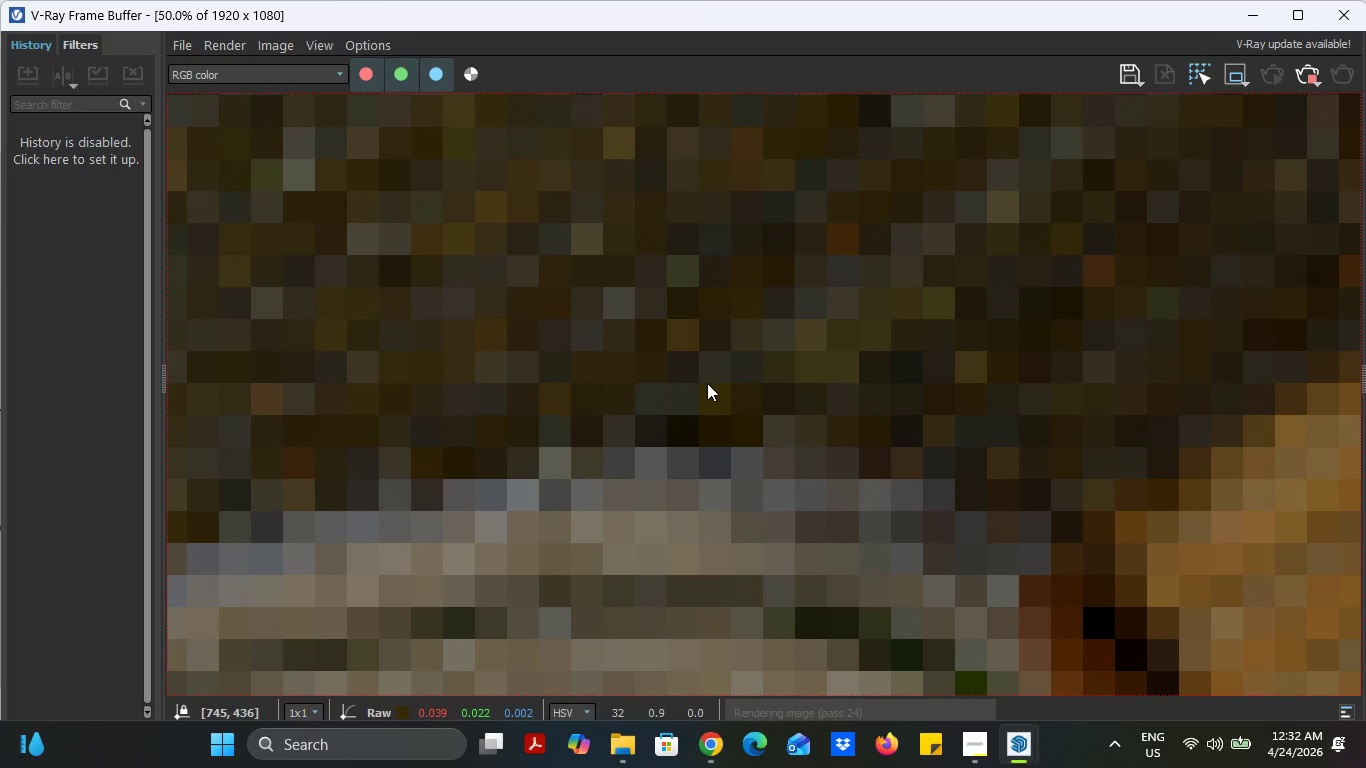 
scroll: coordinate [707, 383], scroll_direction: down, amount: 3.0
 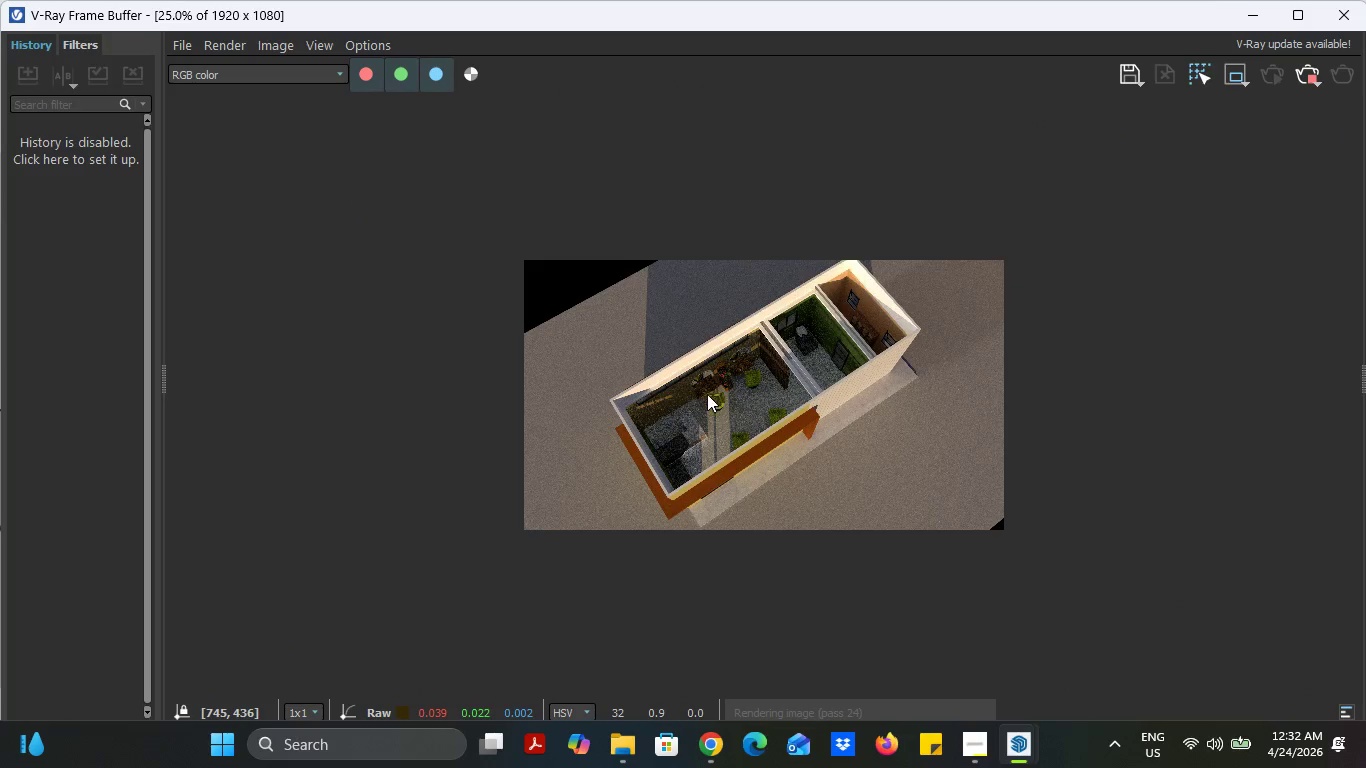 
scroll: coordinate [708, 401], scroll_direction: up, amount: 4.0
 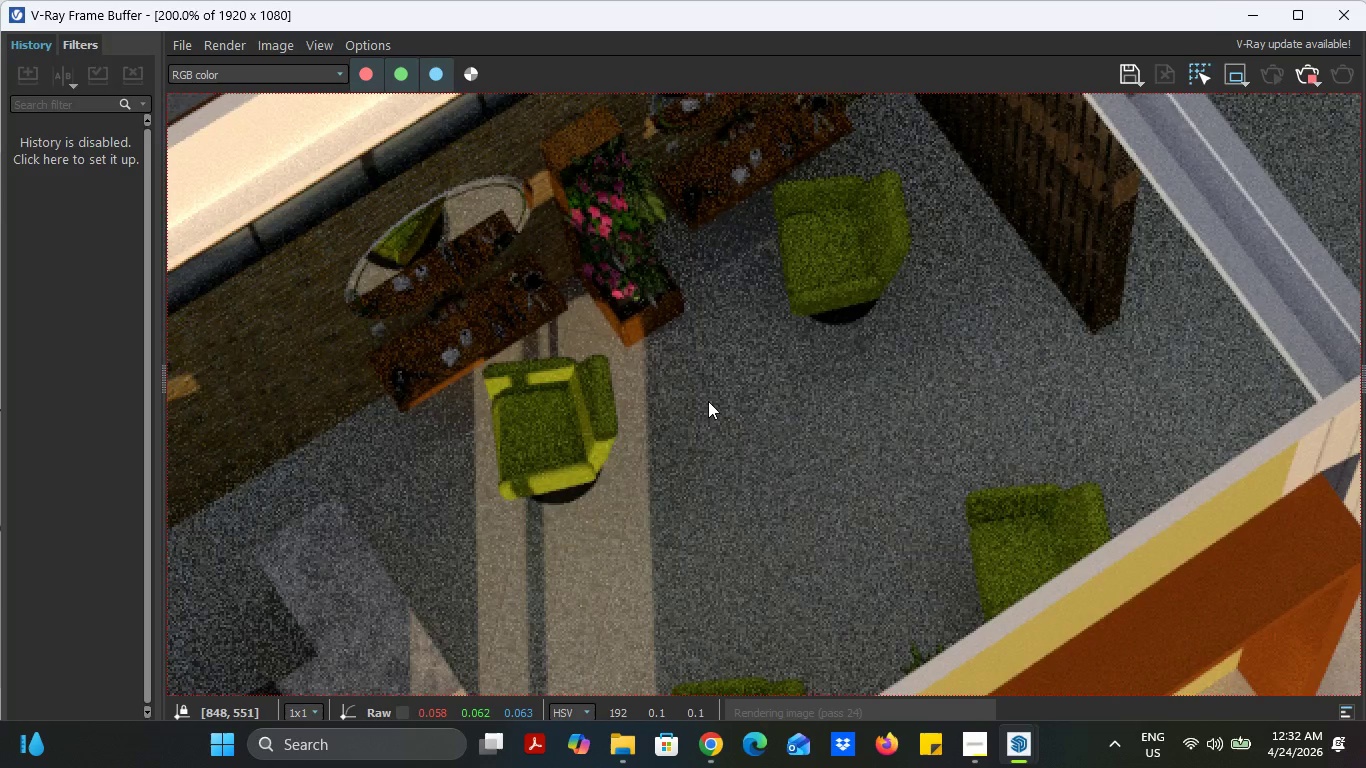 
scroll: coordinate [708, 401], scroll_direction: down, amount: 1.0
 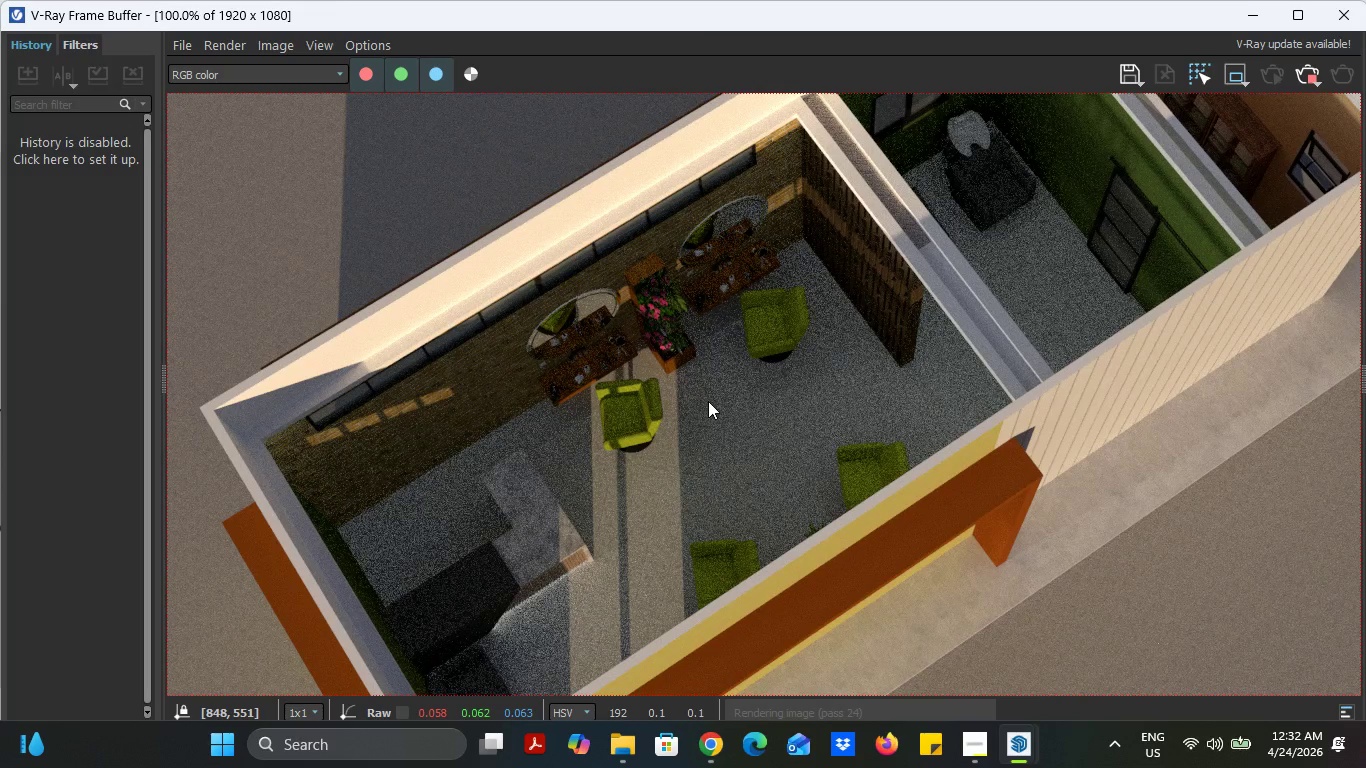 
scroll: coordinate [708, 401], scroll_direction: up, amount: 1.0
 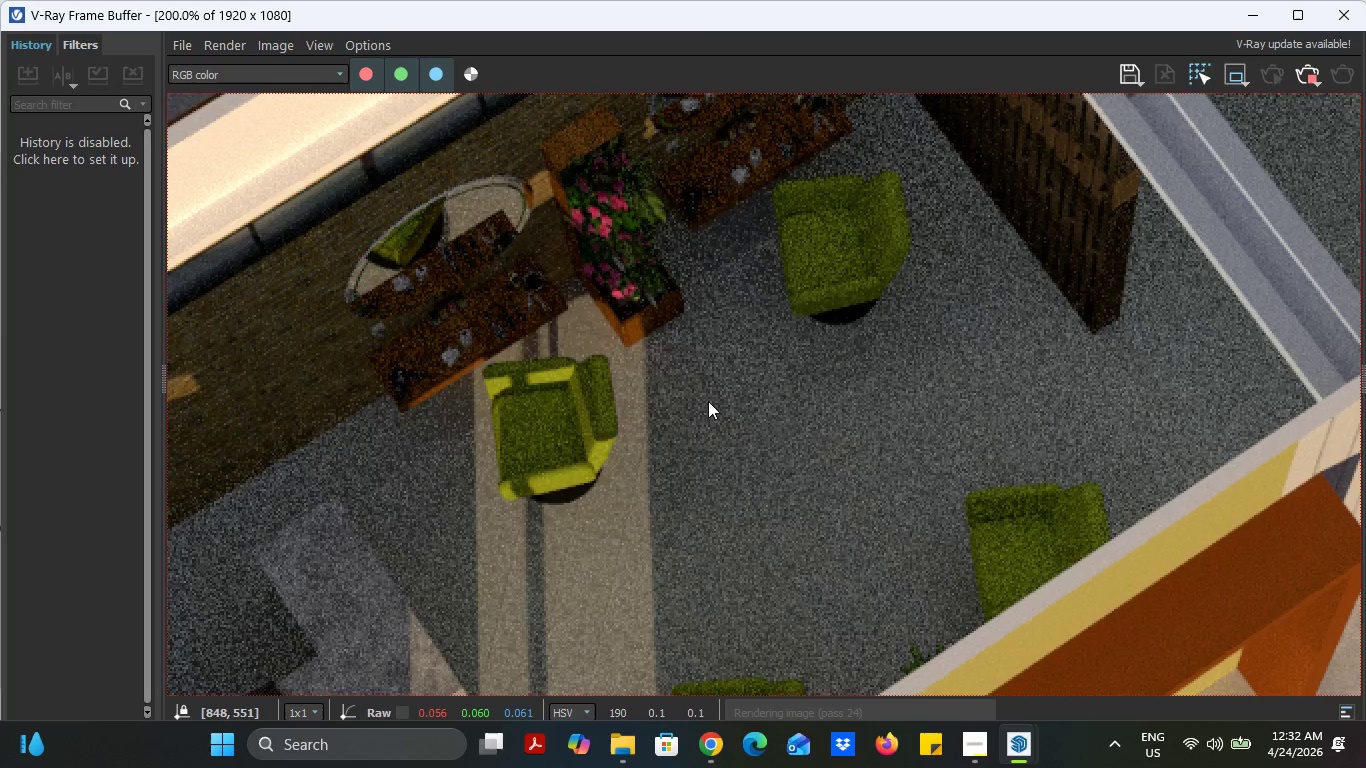 
scroll: coordinate [708, 401], scroll_direction: down, amount: 1.0
 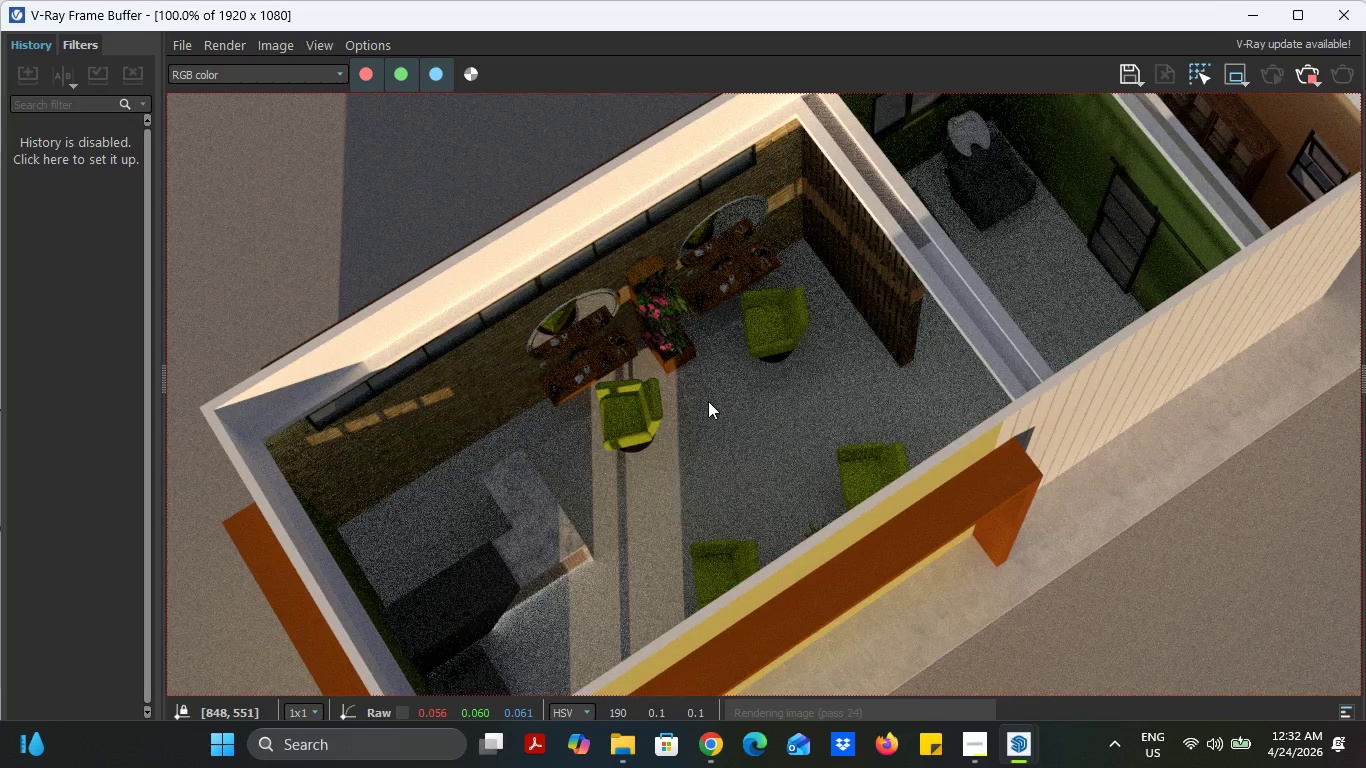 
scroll: coordinate [708, 401], scroll_direction: up, amount: 1.0
 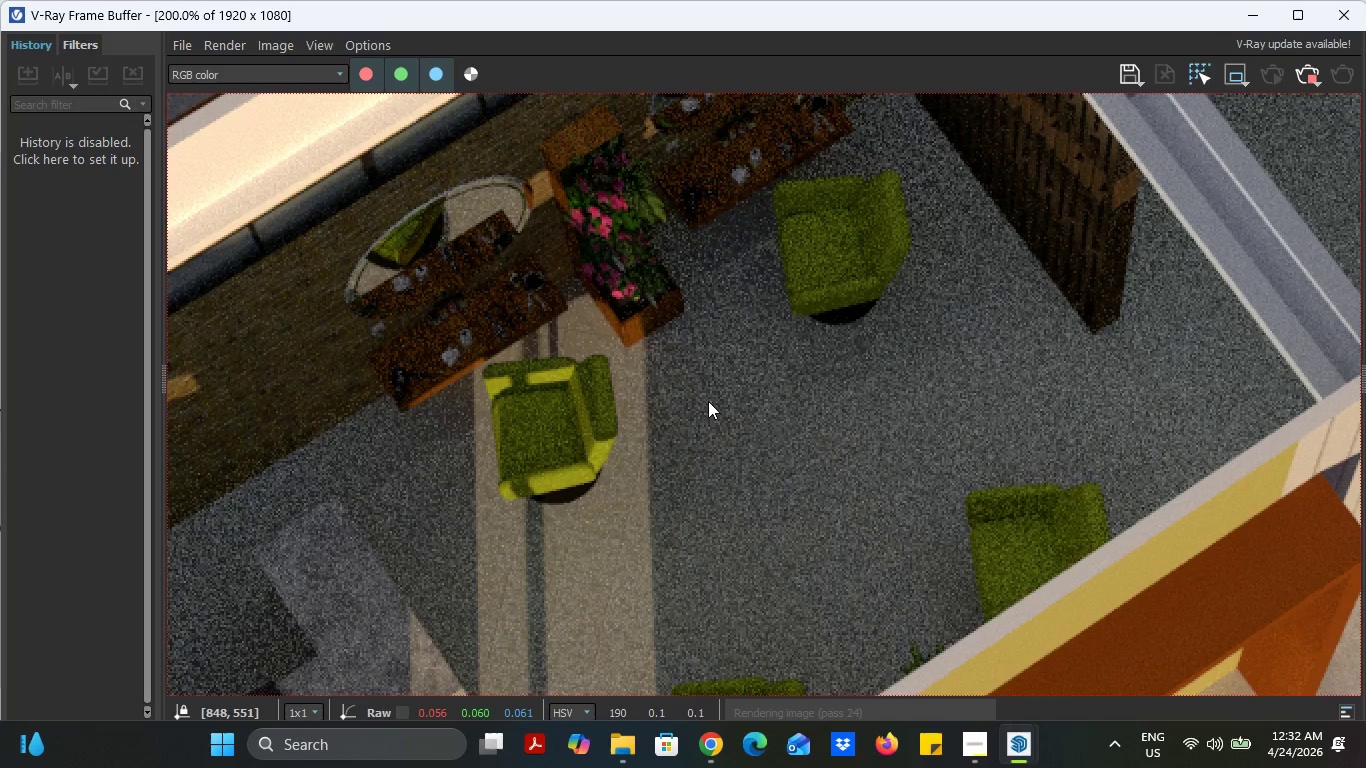 
scroll: coordinate [708, 401], scroll_direction: down, amount: 1.0
 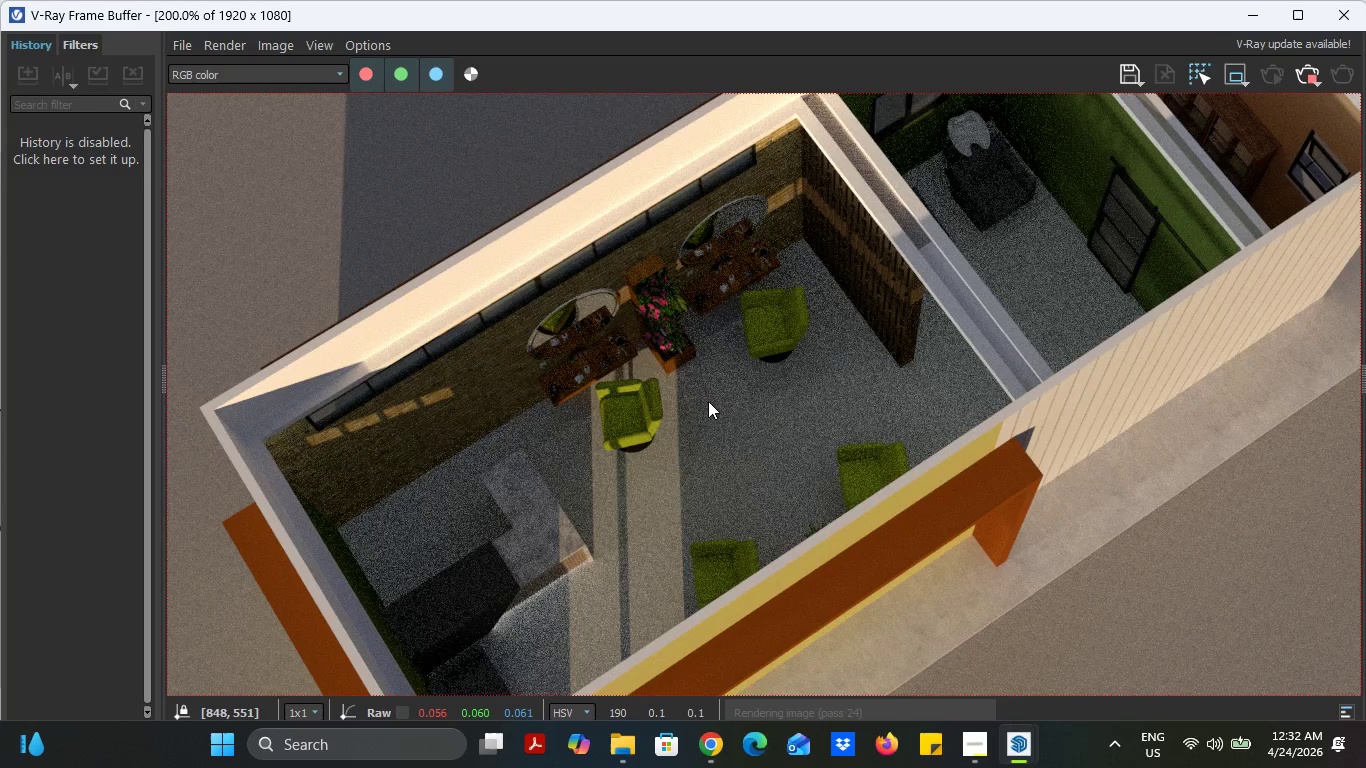 
scroll: coordinate [708, 401], scroll_direction: up, amount: 1.0
 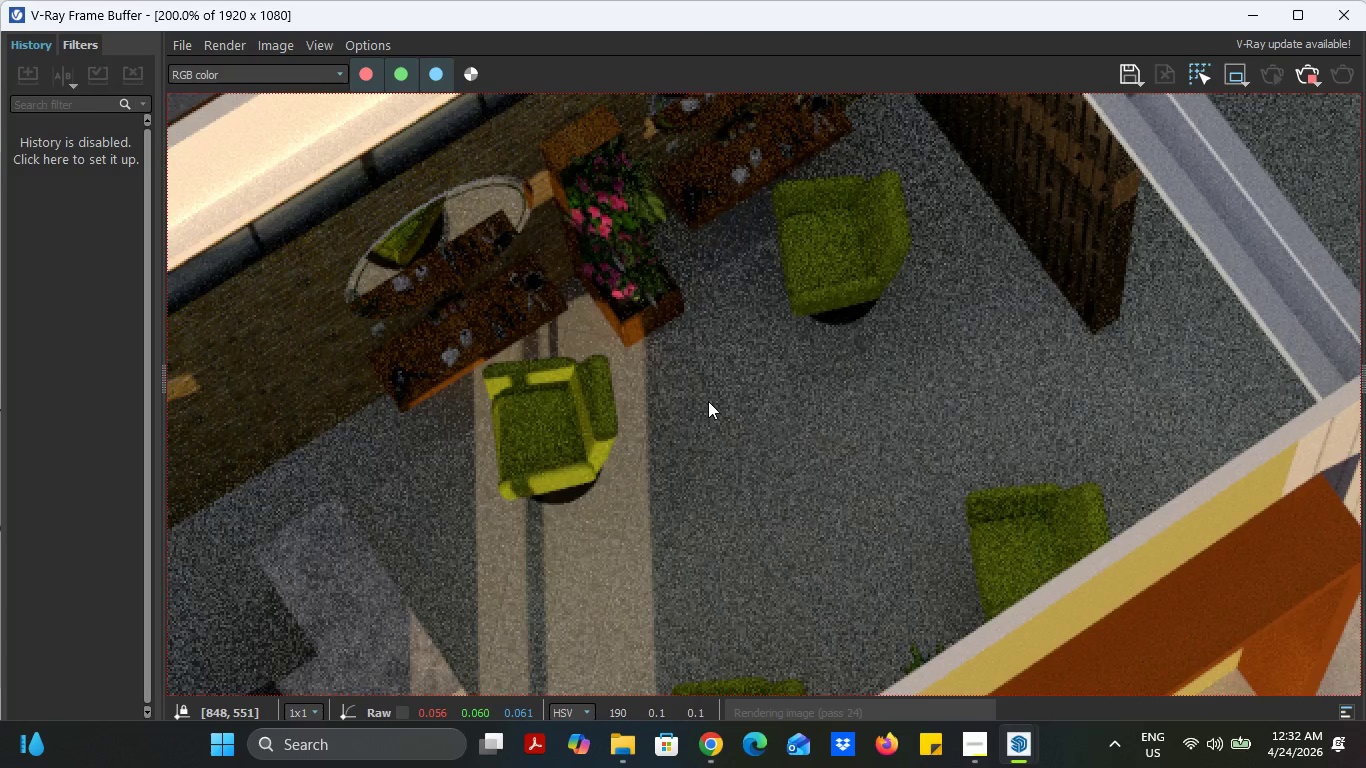 
scroll: coordinate [708, 401], scroll_direction: down, amount: 1.0
 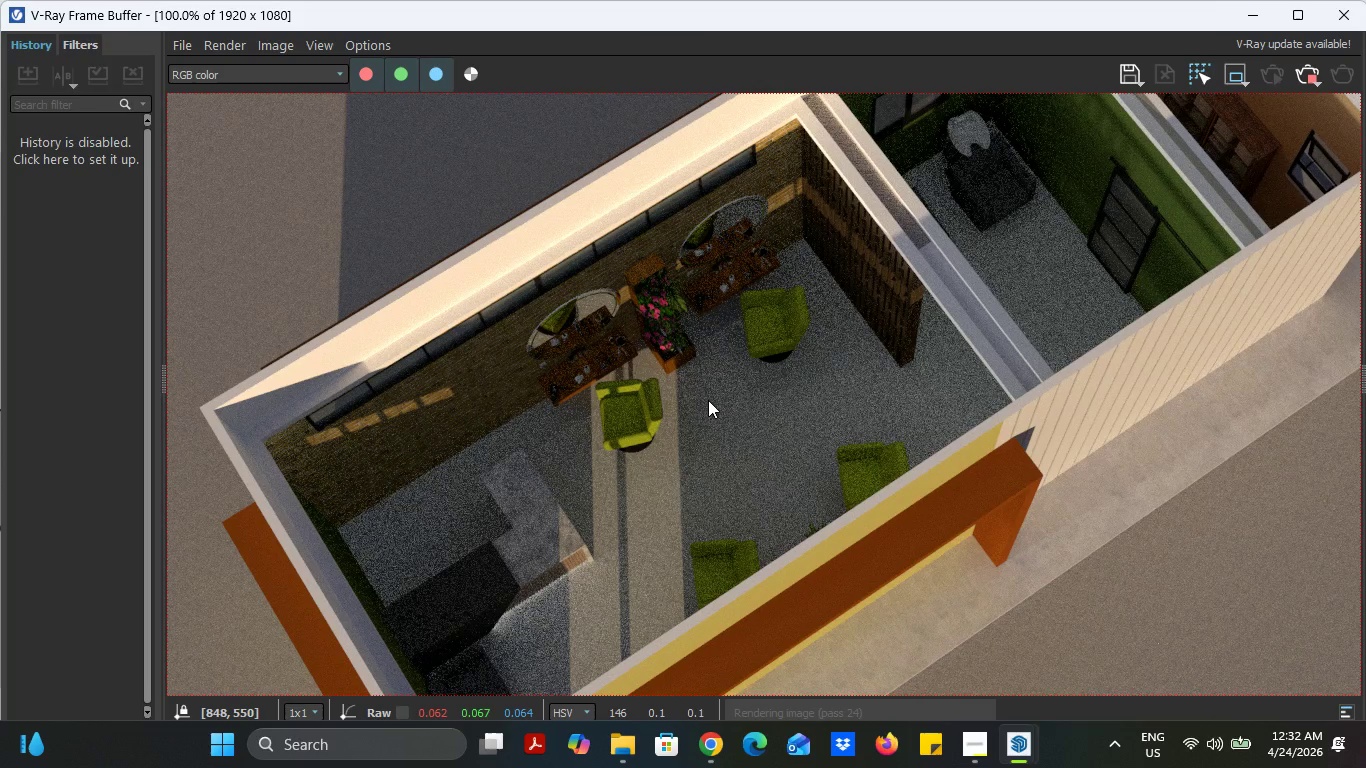 
wait(8.59)
 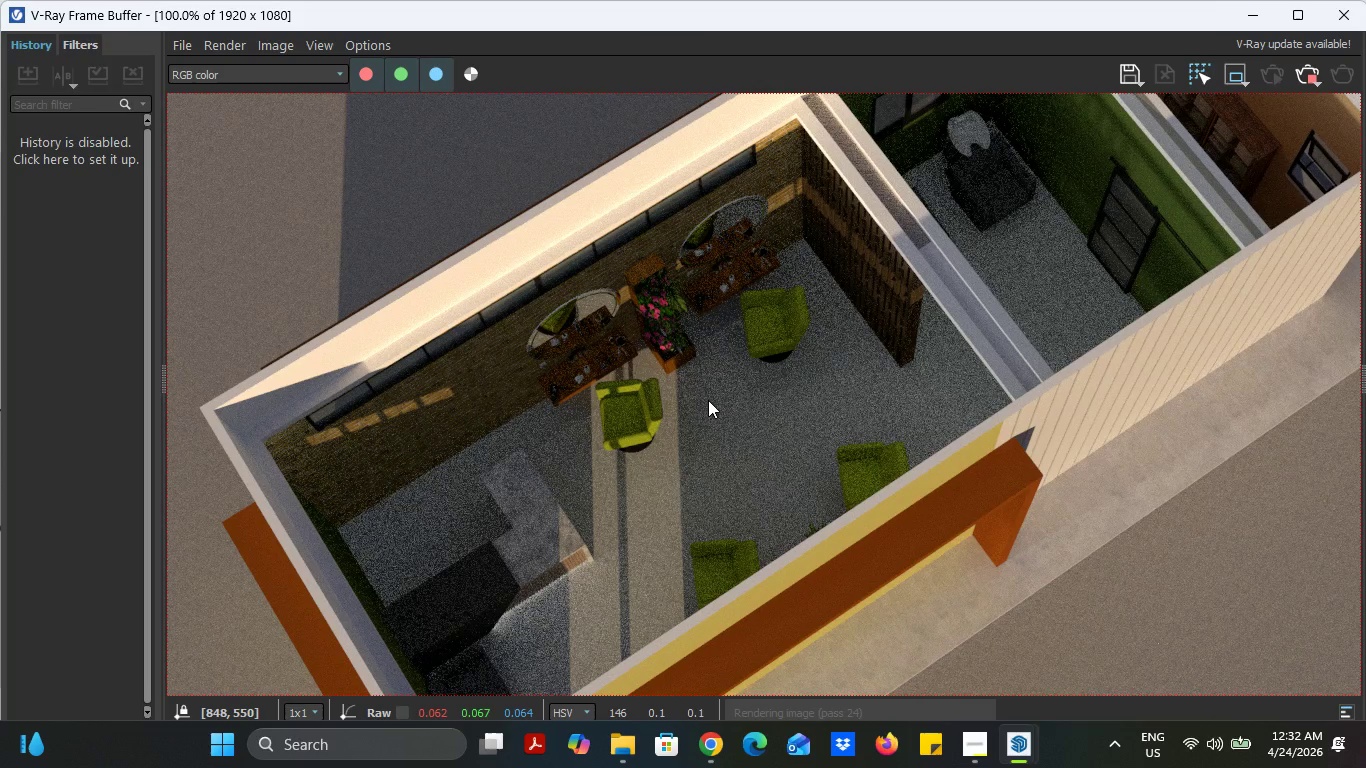 
scroll: coordinate [741, 399], scroll_direction: down, amount: 2.0
 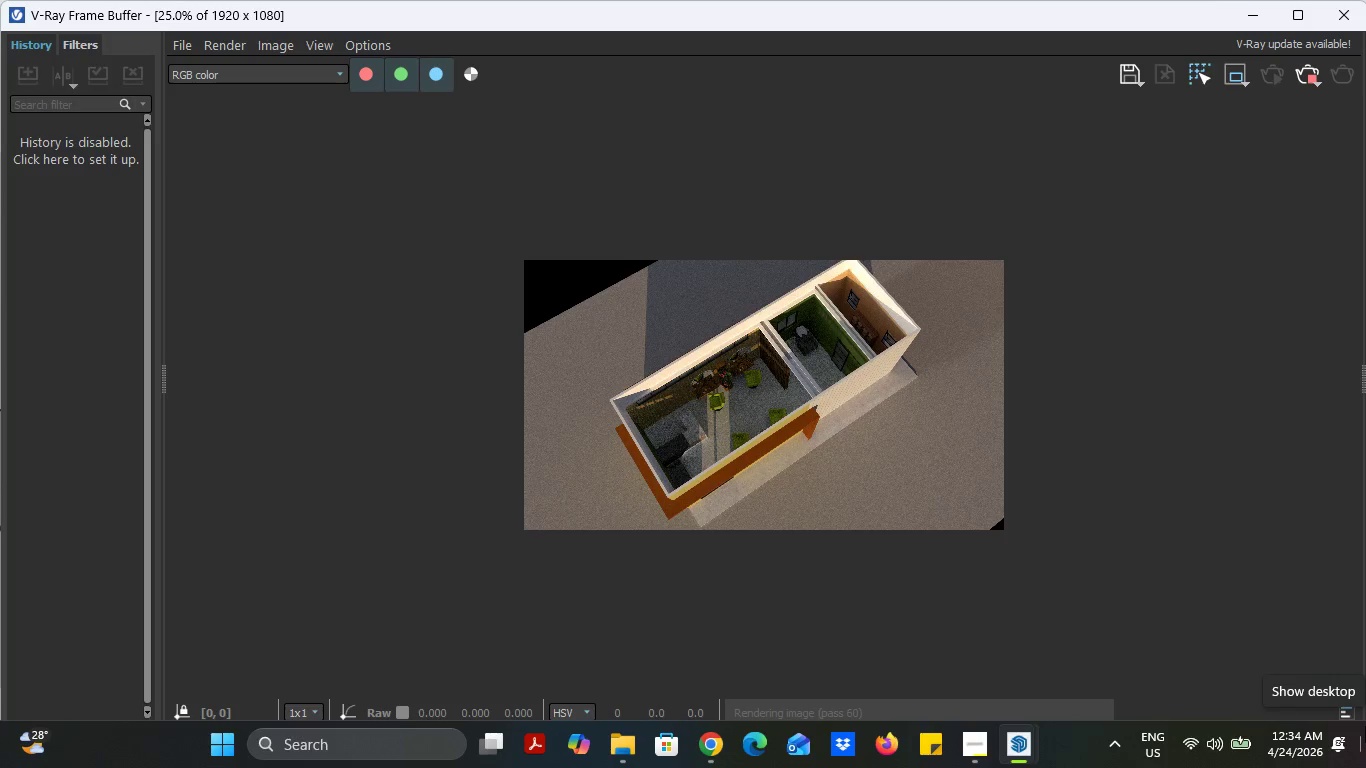 
wait(78.88)
 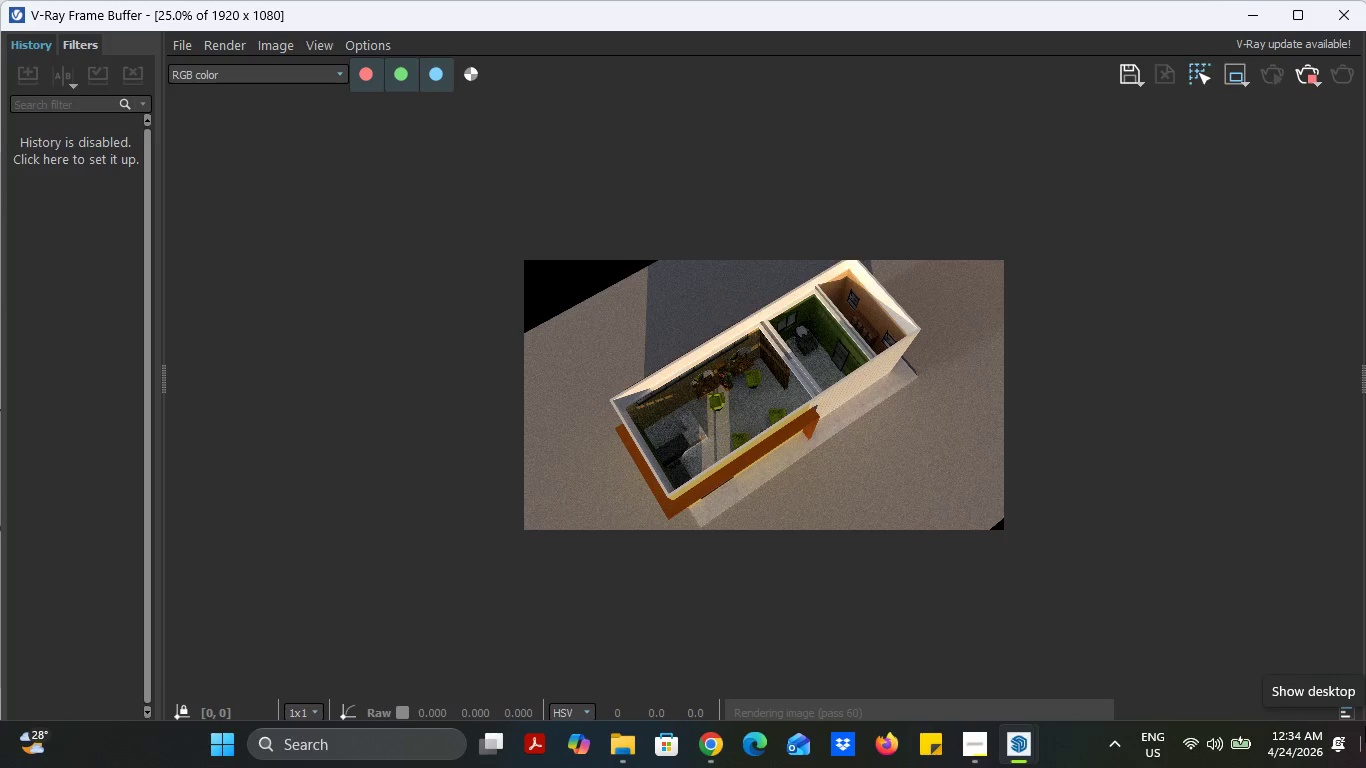 
mouse_move([1155, 759])
 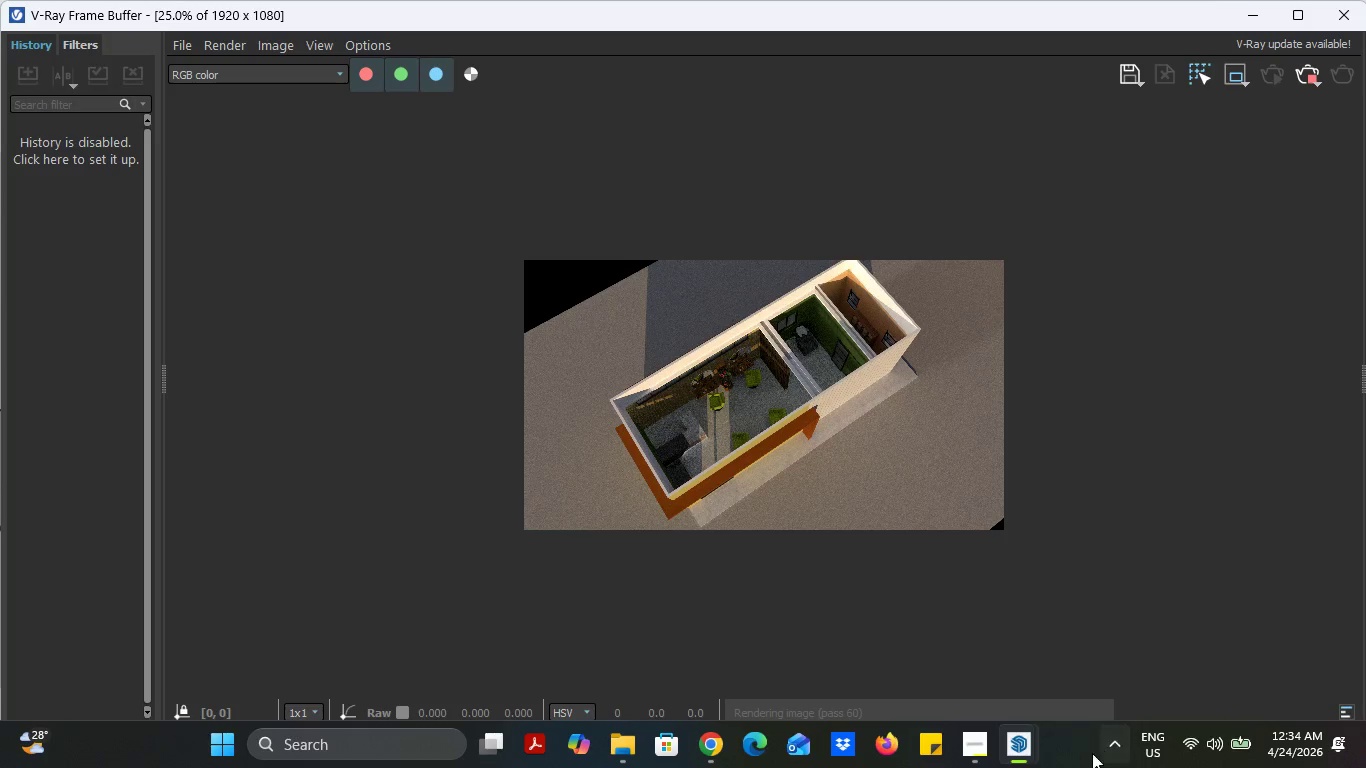 
mouse_move([1097, 732])
 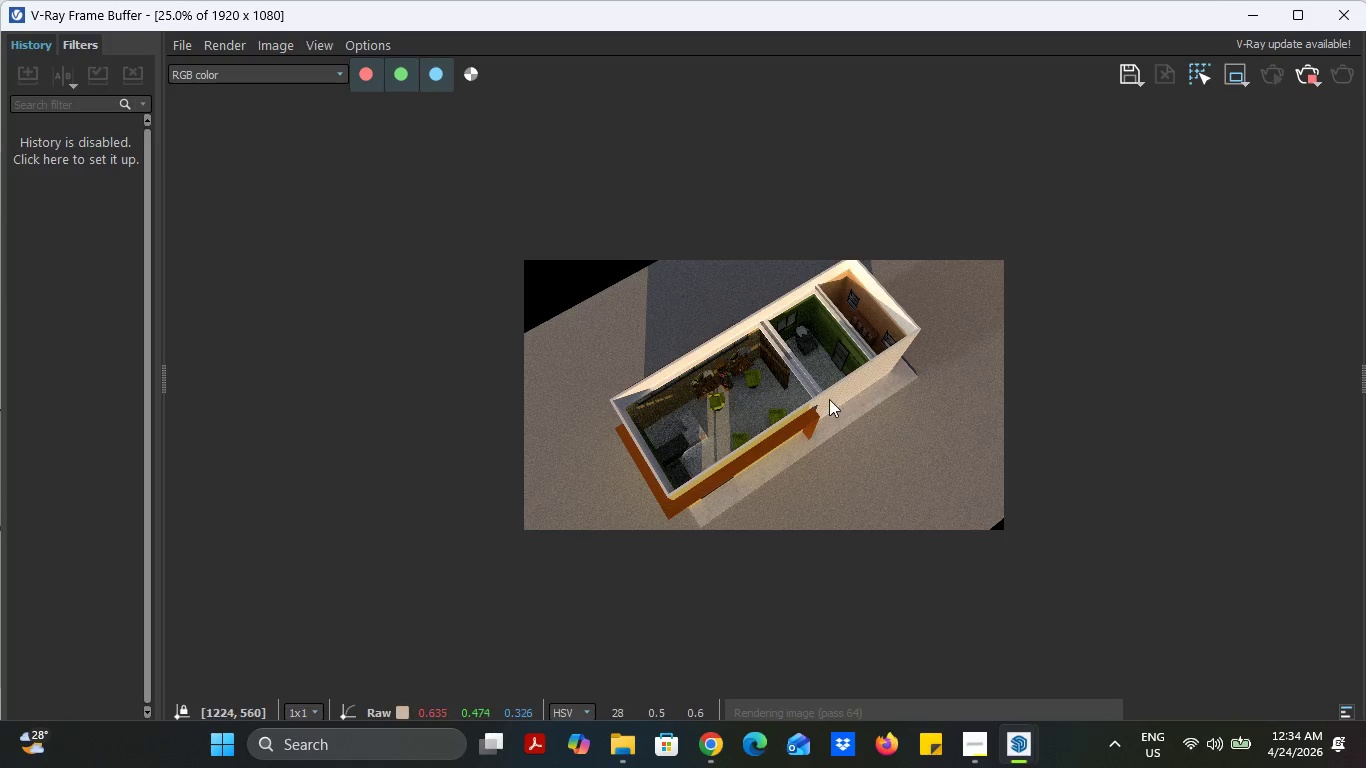 
scroll: coordinate [829, 399], scroll_direction: up, amount: 3.0
 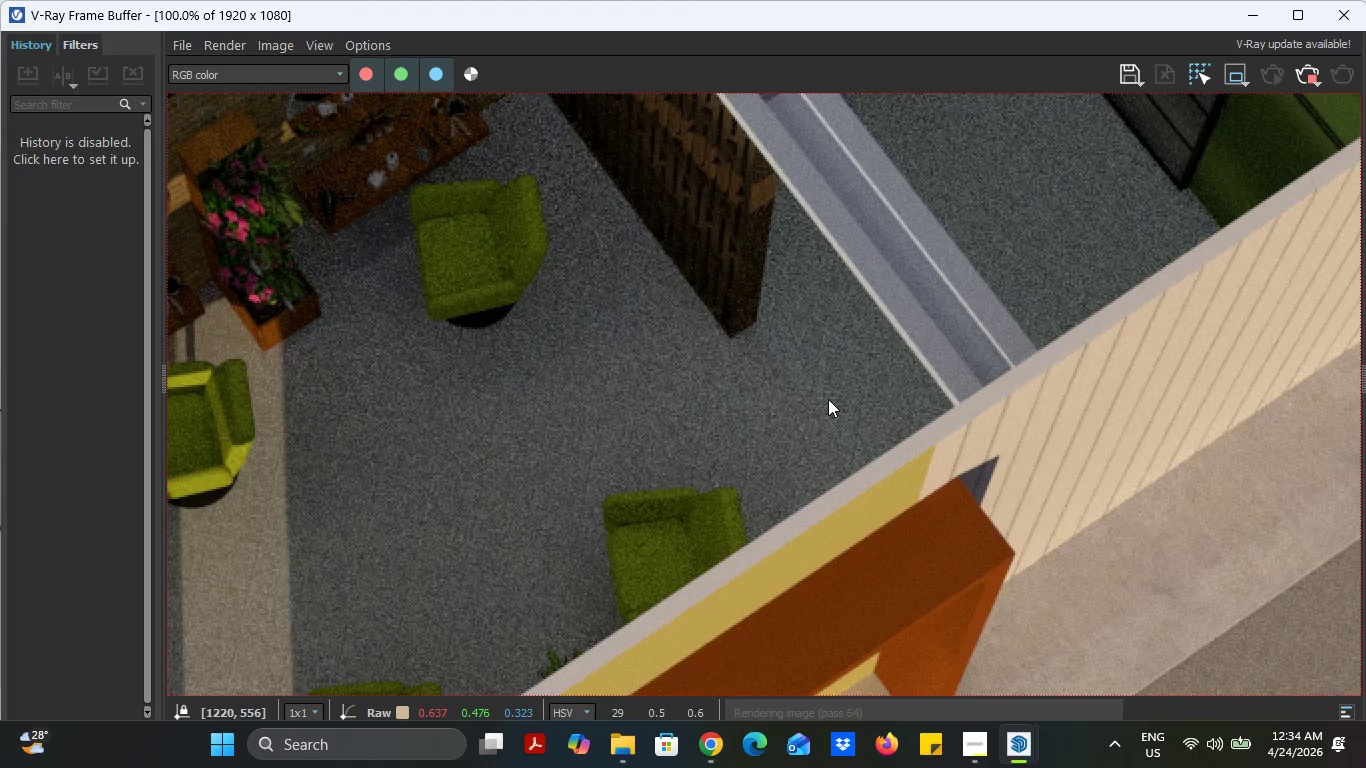 
scroll: coordinate [828, 399], scroll_direction: down, amount: 2.0
 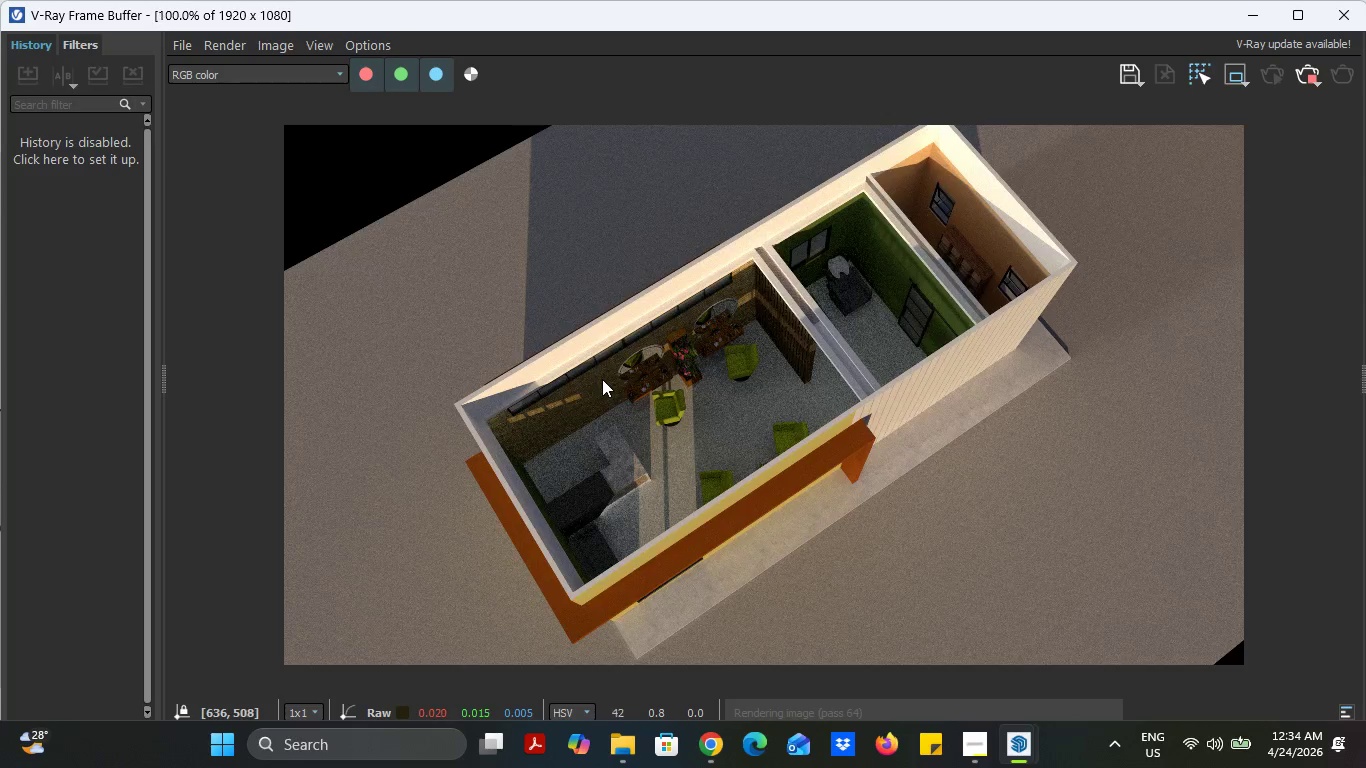 
scroll: coordinate [602, 379], scroll_direction: up, amount: 2.0
 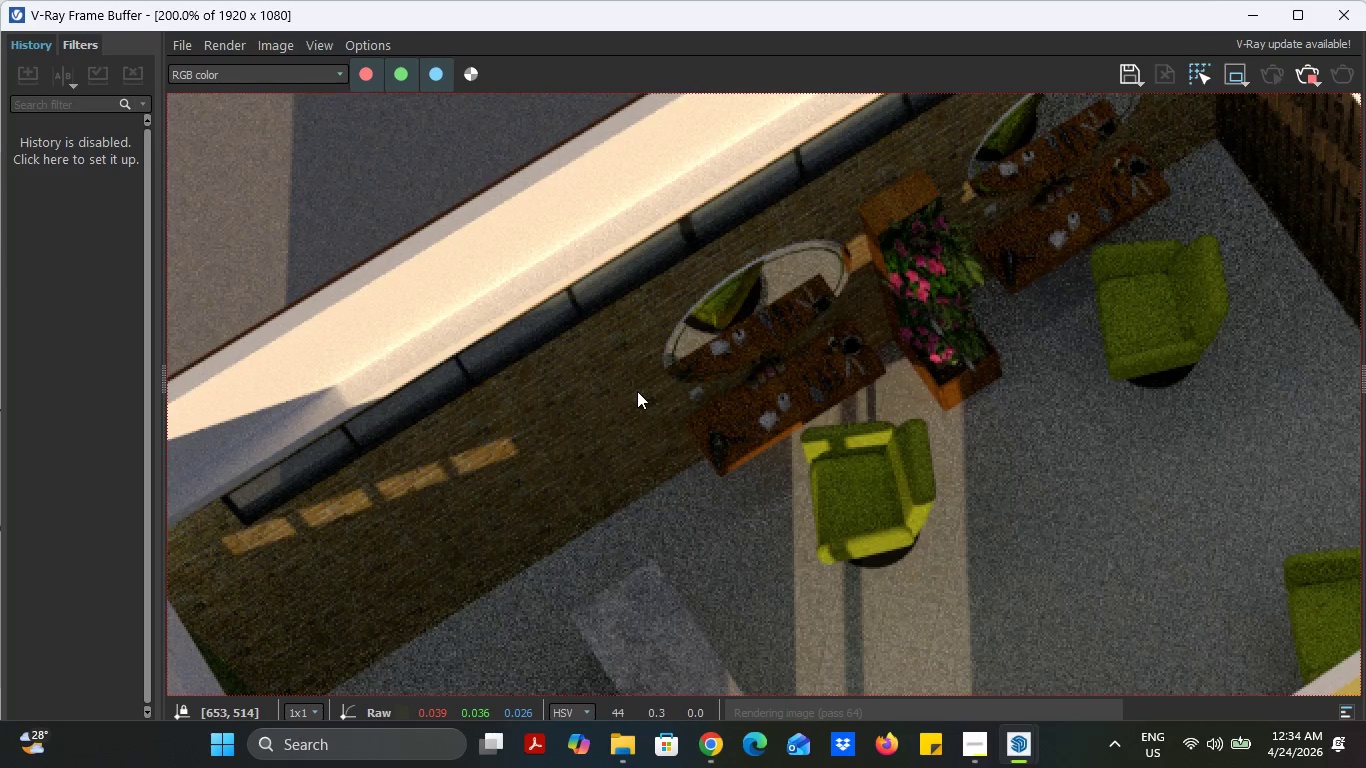 
scroll: coordinate [637, 391], scroll_direction: down, amount: 1.0
 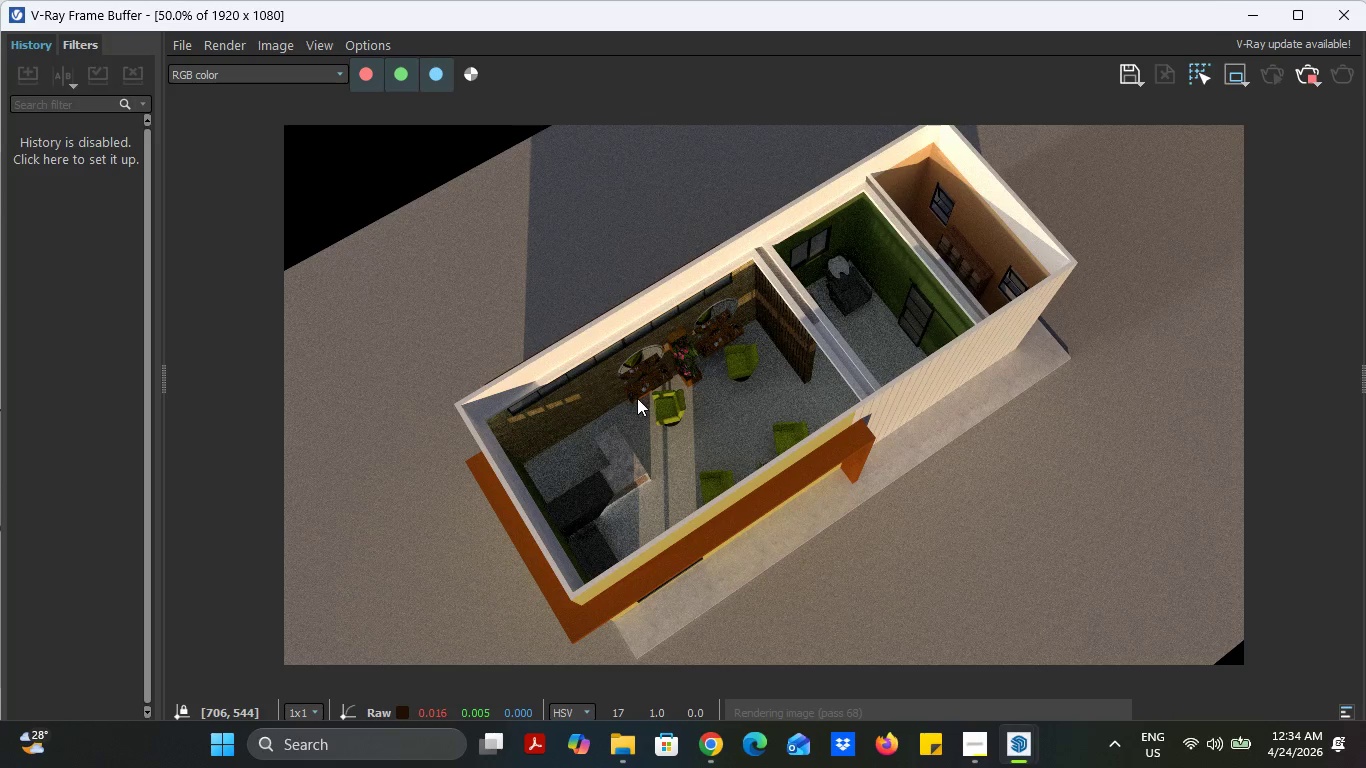 
scroll: coordinate [1027, 283], scroll_direction: up, amount: 4.0
 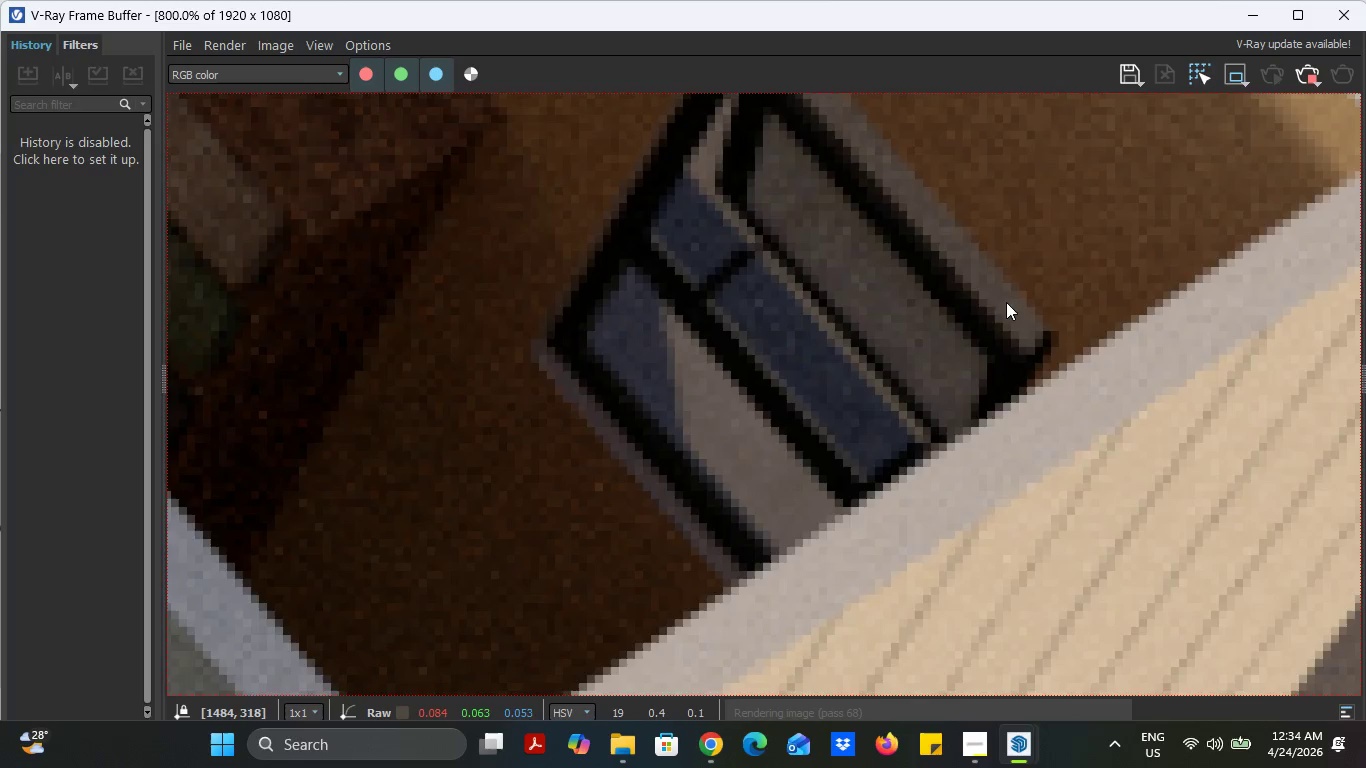 
scroll: coordinate [960, 347], scroll_direction: down, amount: 4.0
 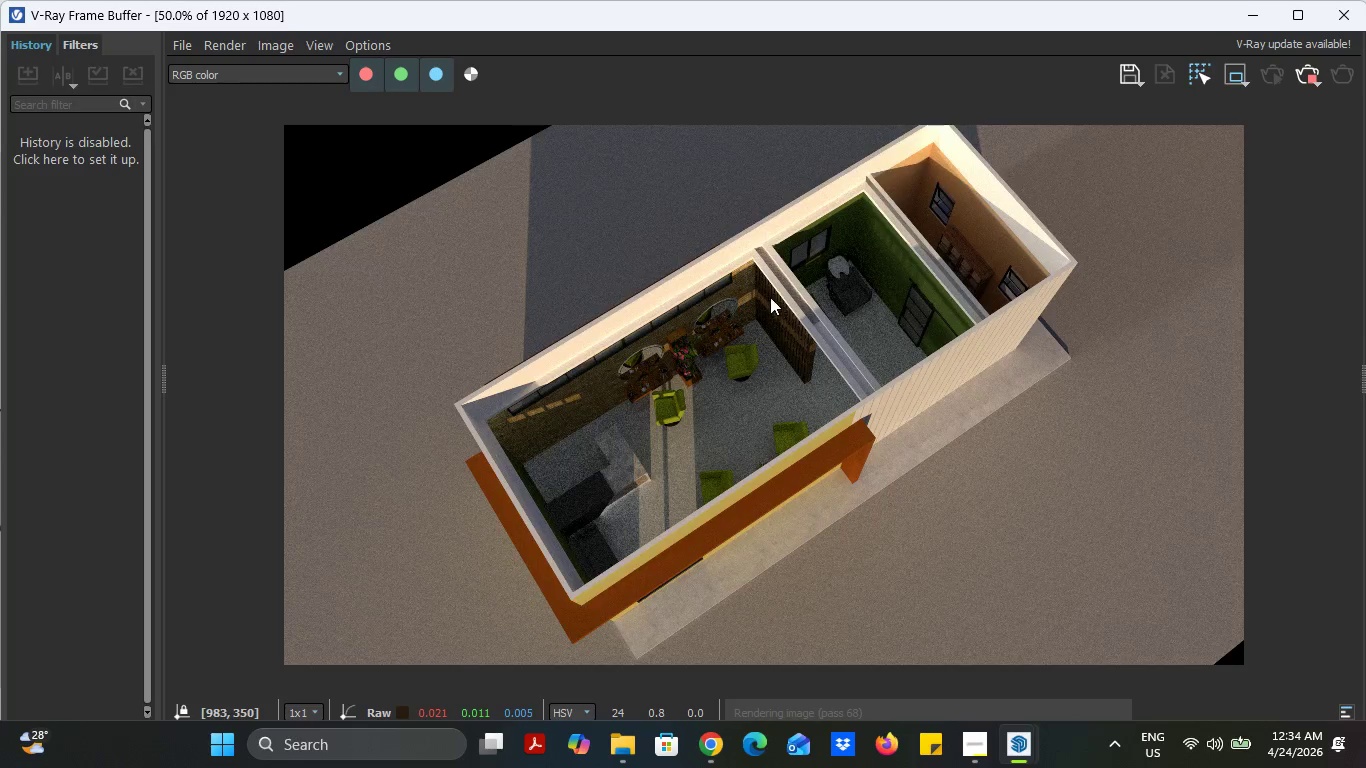 
scroll: coordinate [772, 297], scroll_direction: up, amount: 3.0
 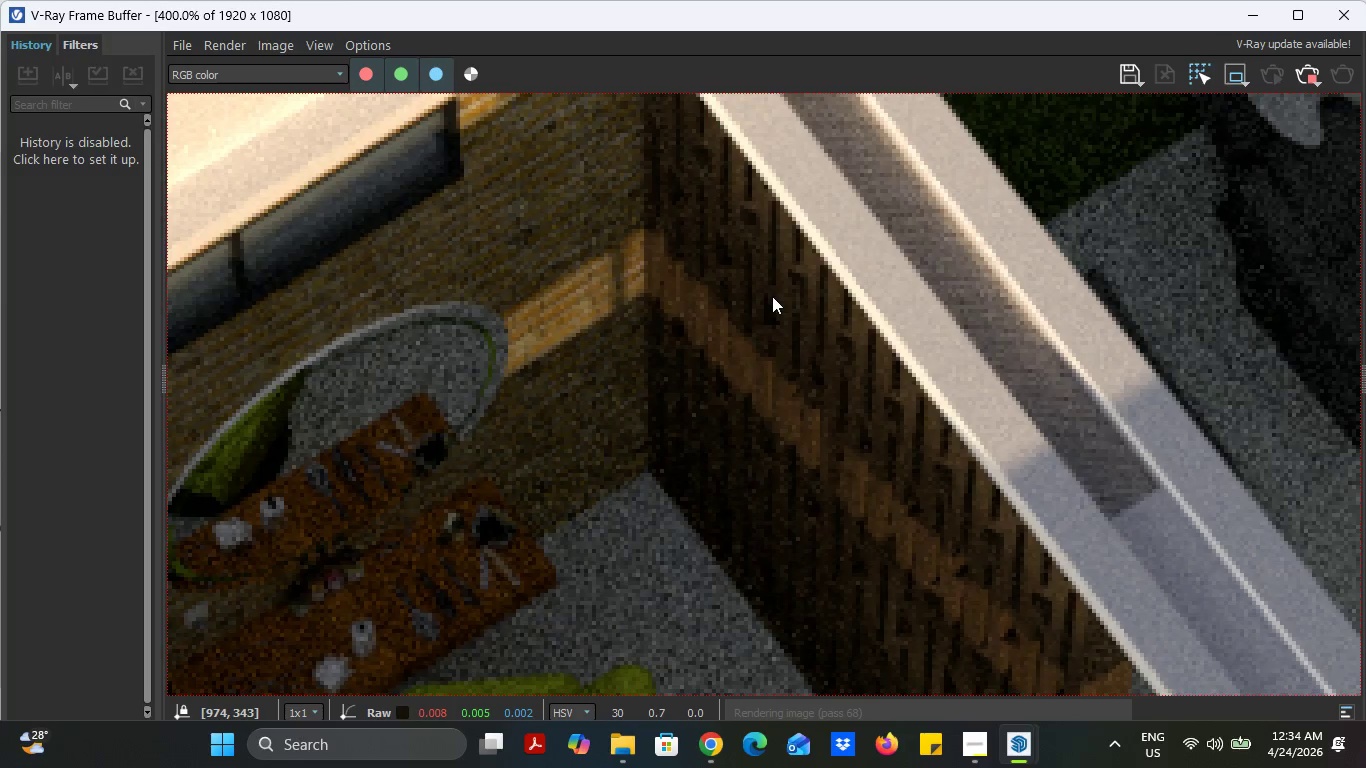 
scroll: coordinate [772, 294], scroll_direction: down, amount: 3.0
 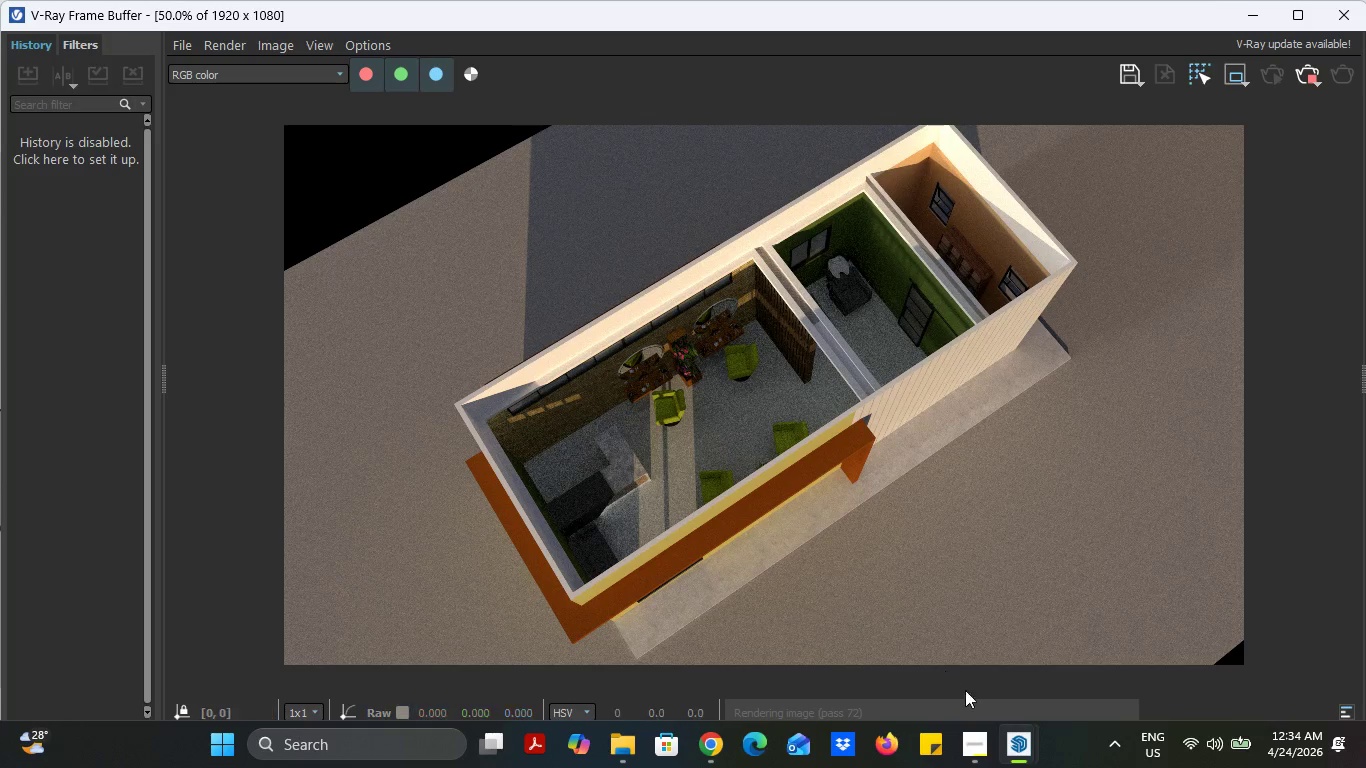 
left_click([988, 737])